 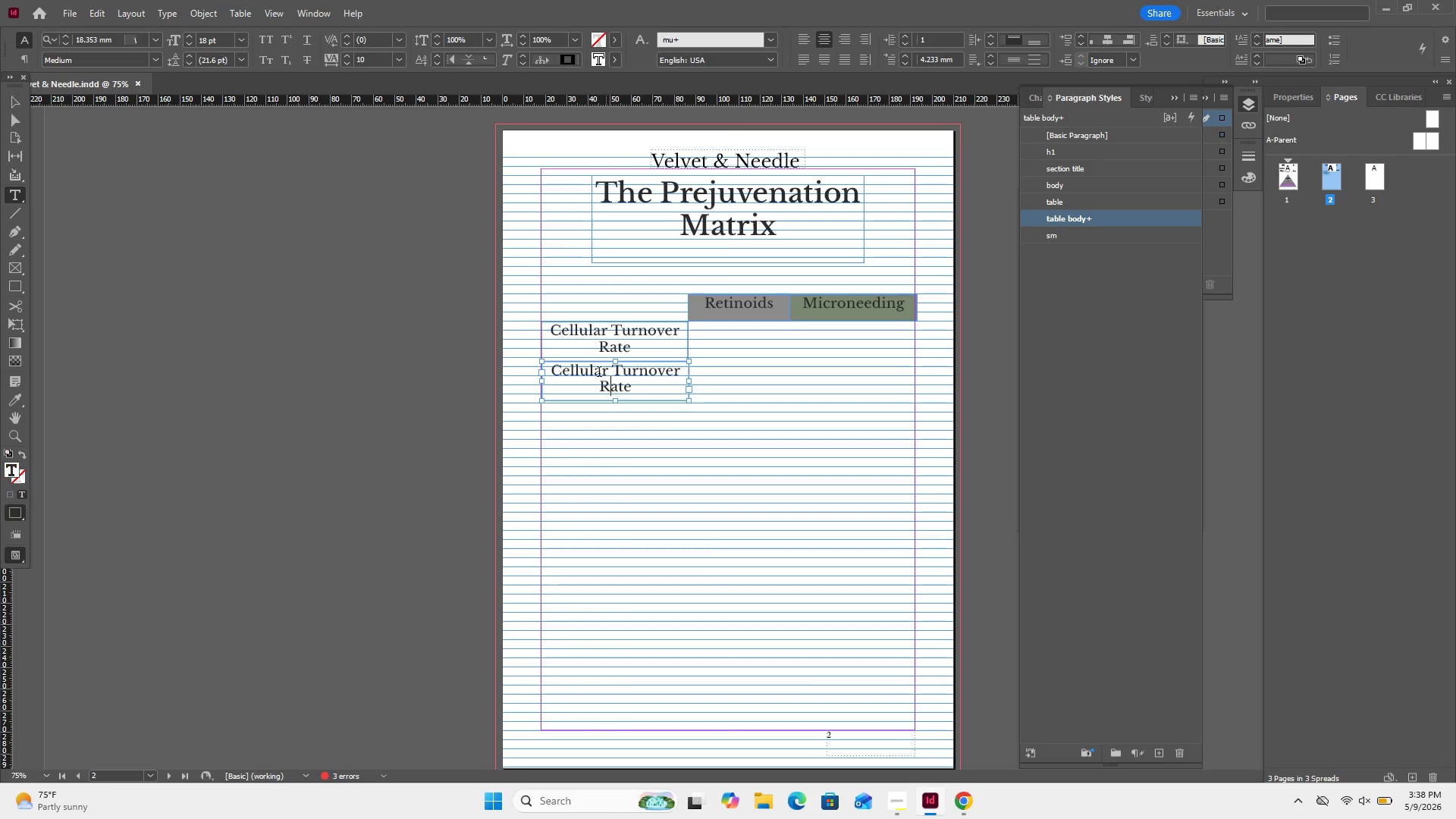 
key(Control+A)
 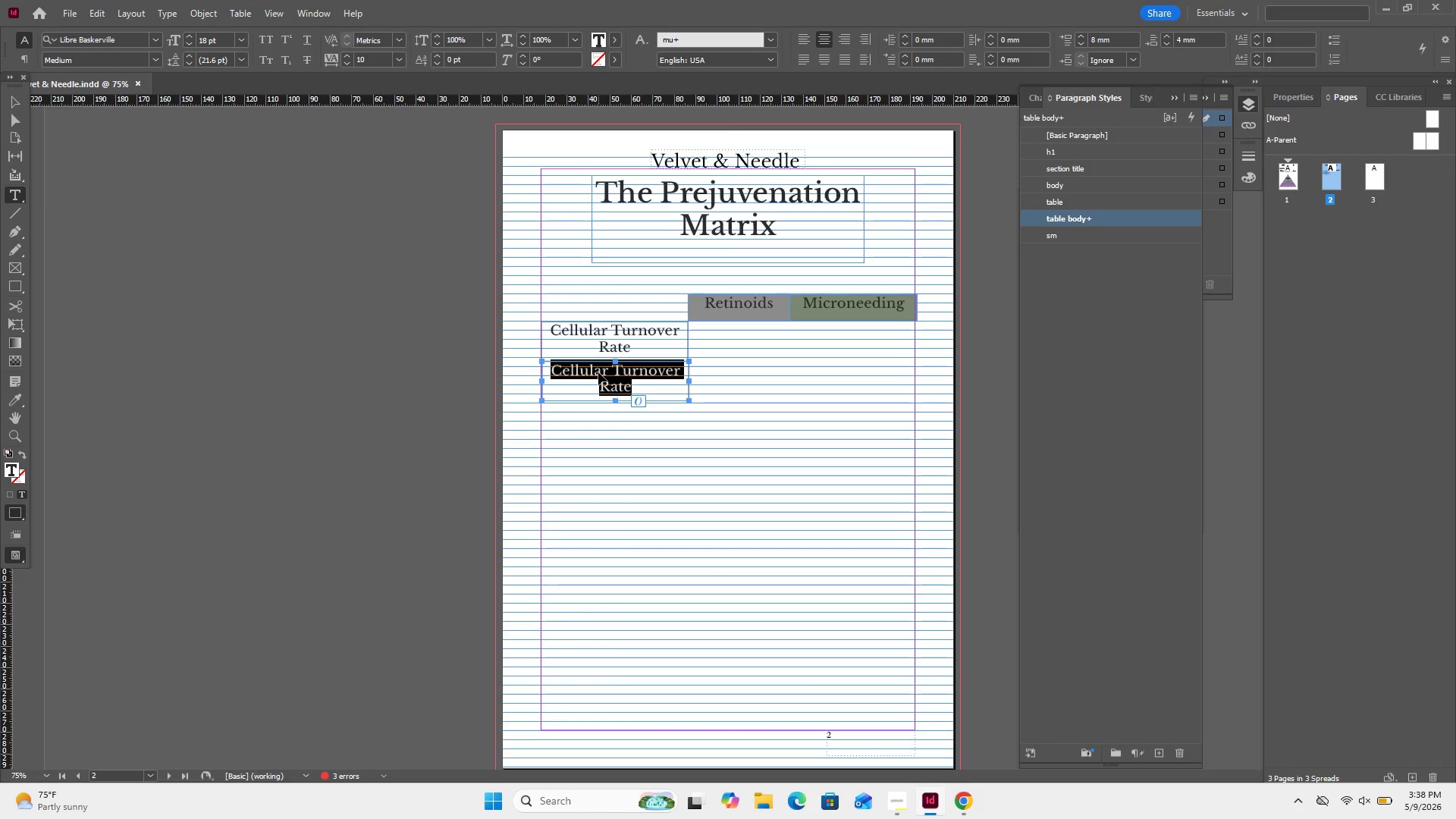 
key(Control+V)
 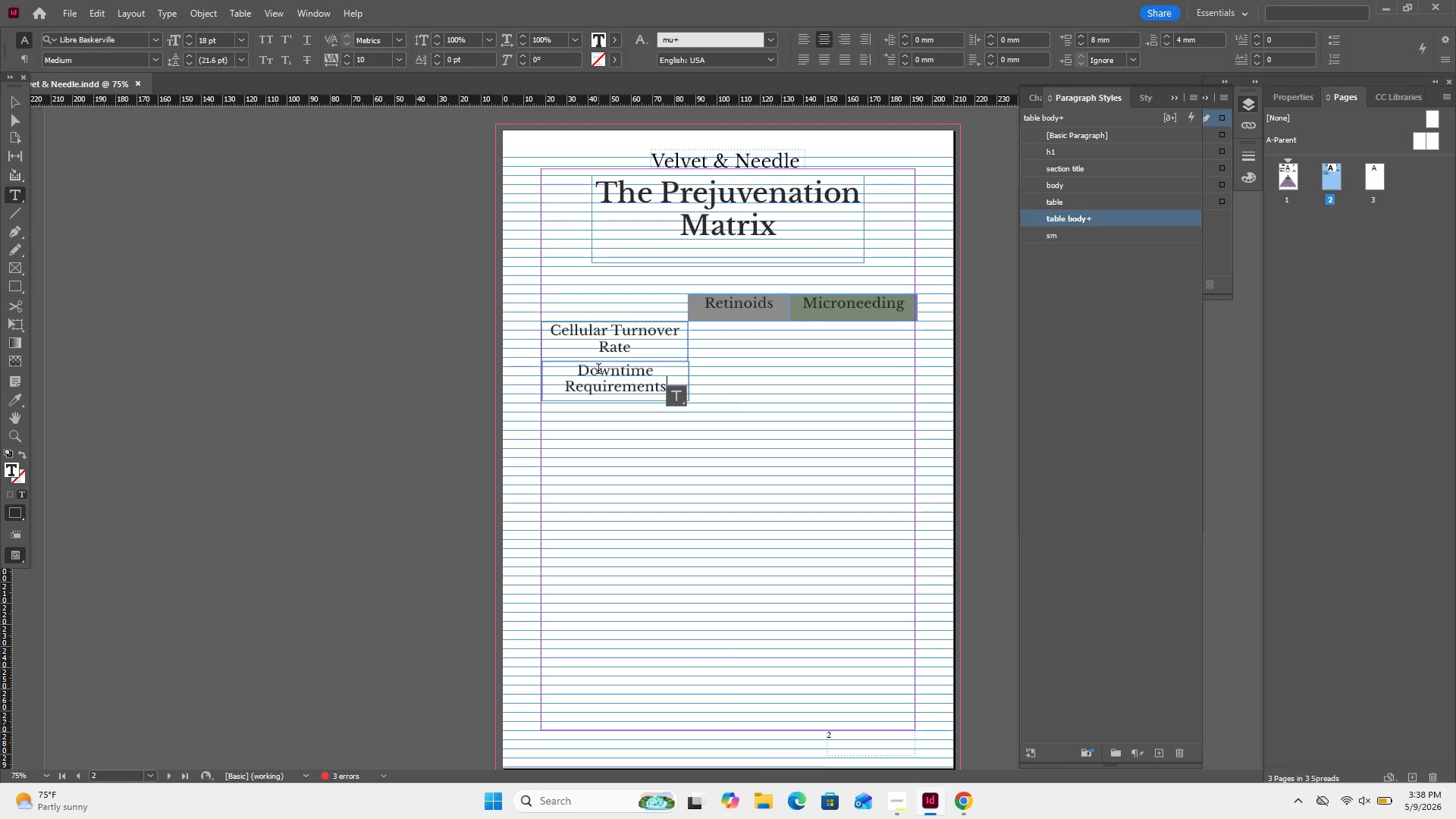 
wait(10.84)
 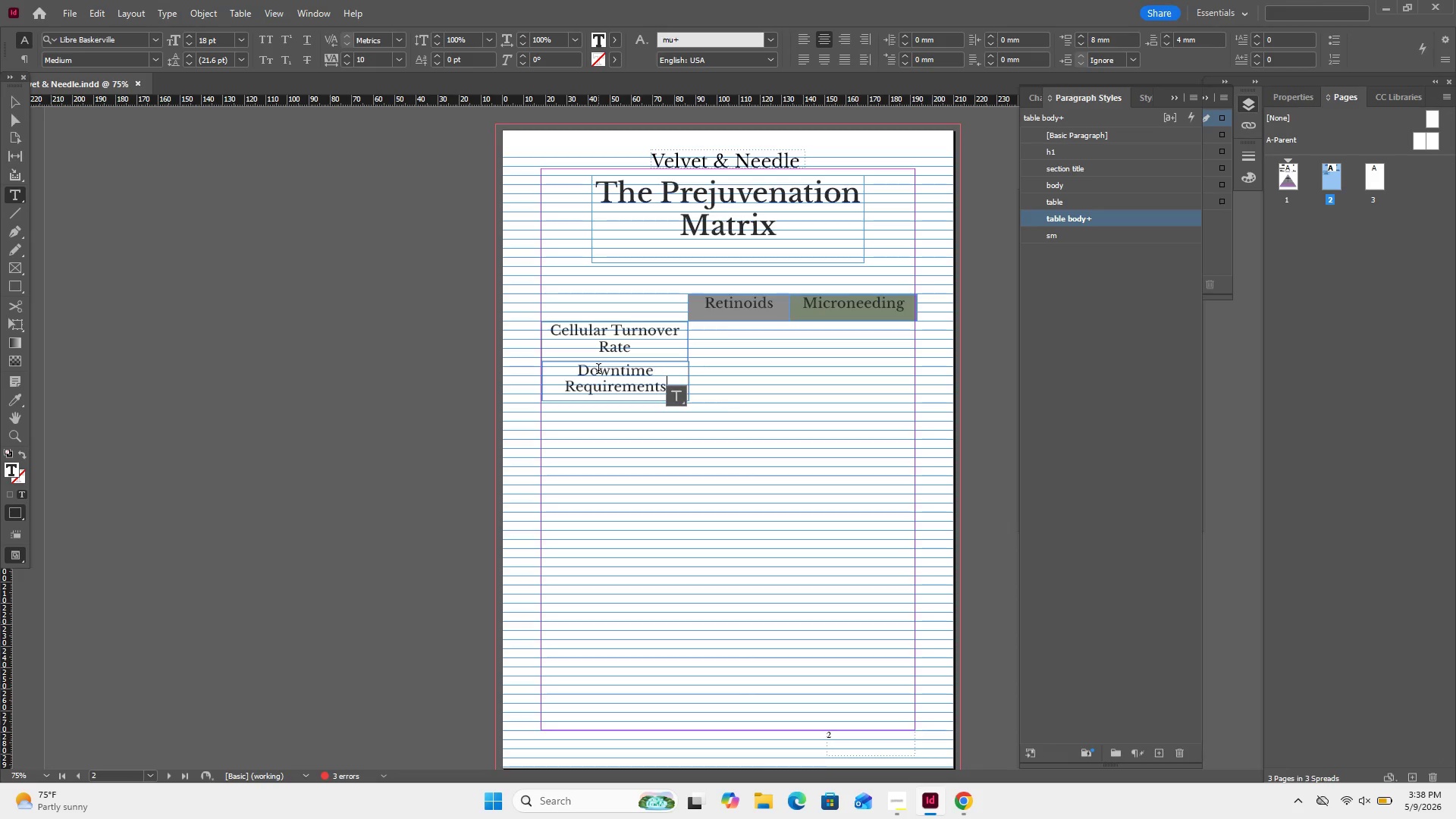 
left_click([18, 107])
 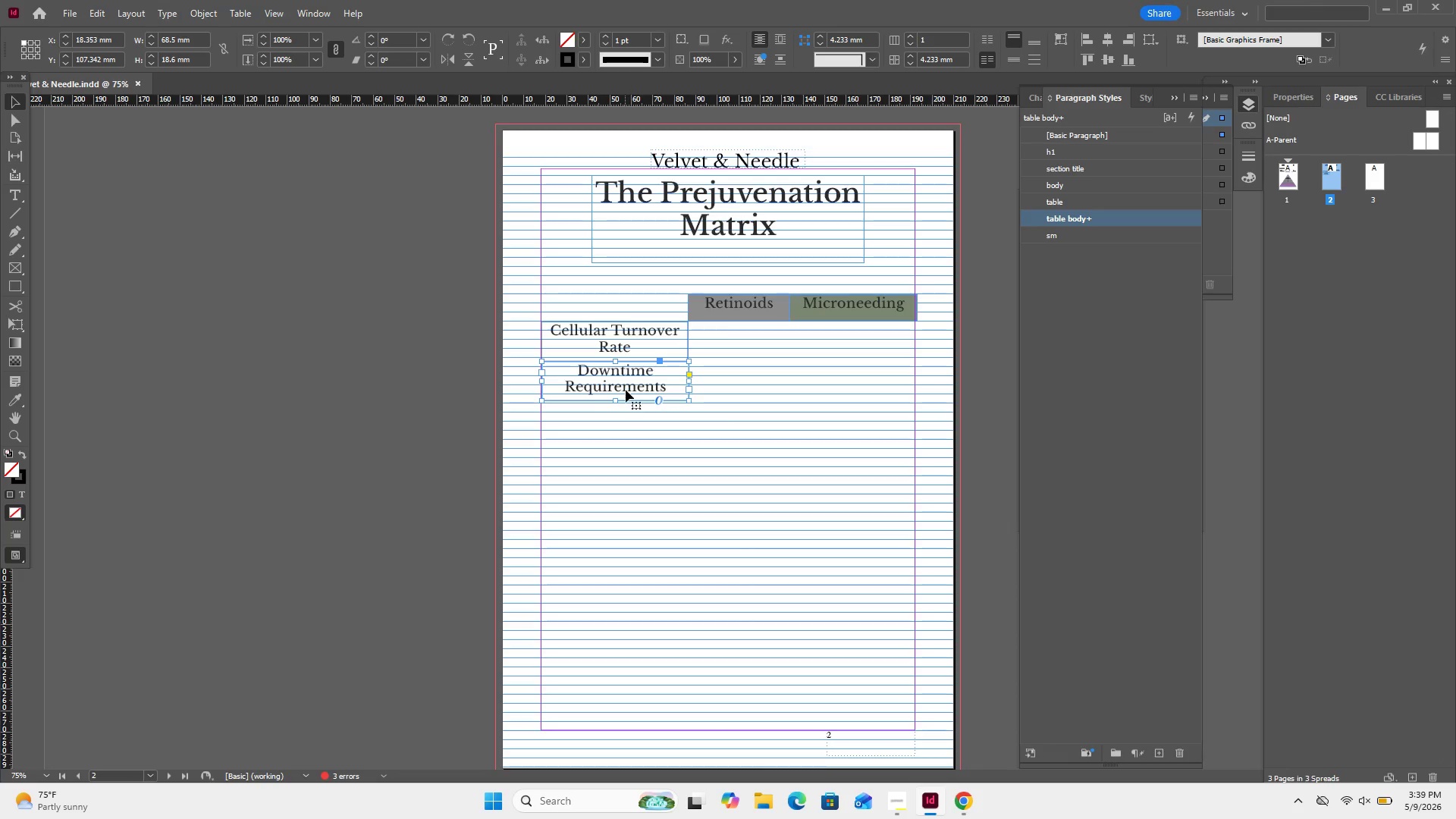 
right_click([626, 389])
 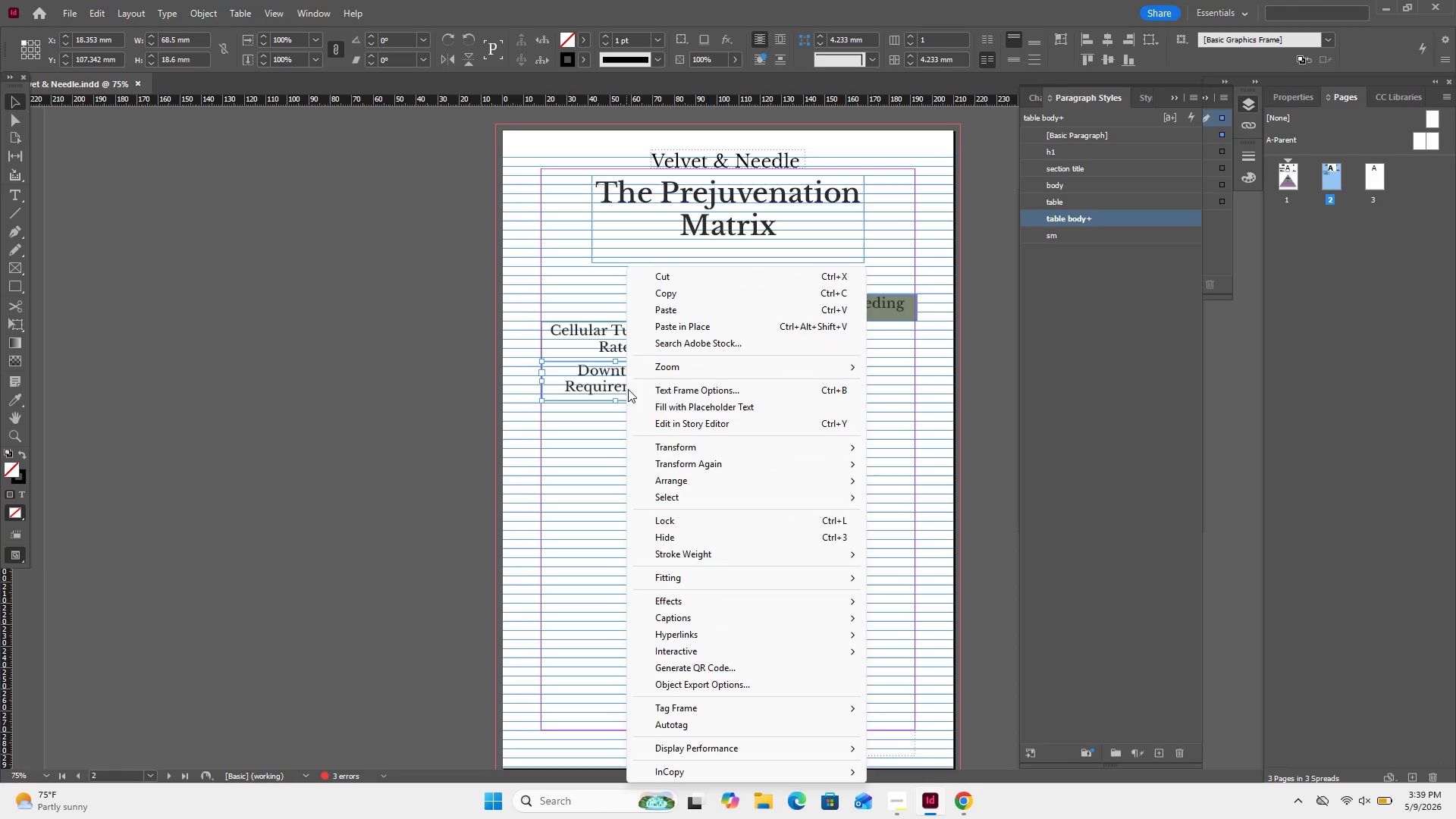 
left_click([626, 389])
 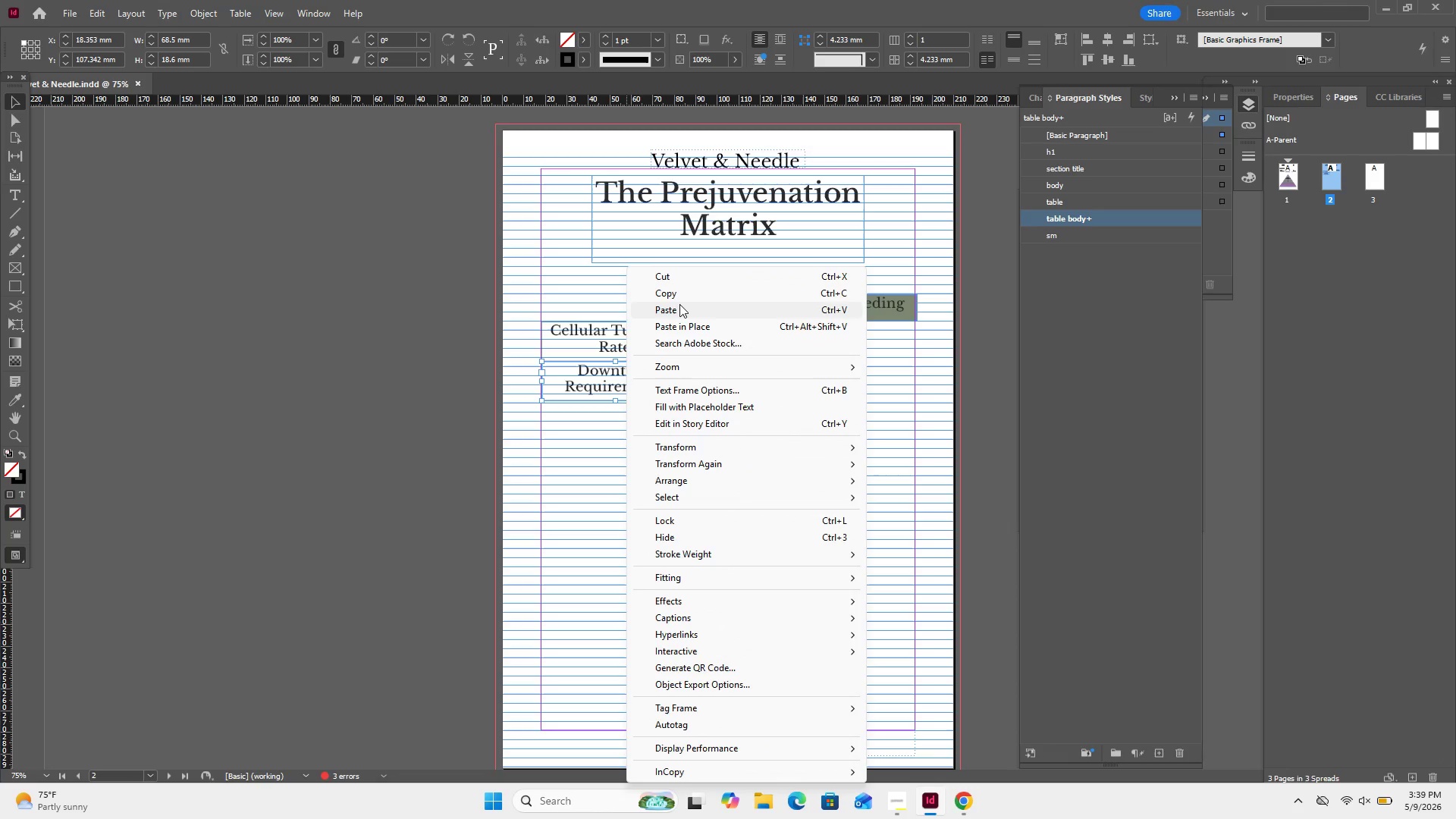 
left_click([679, 305])
 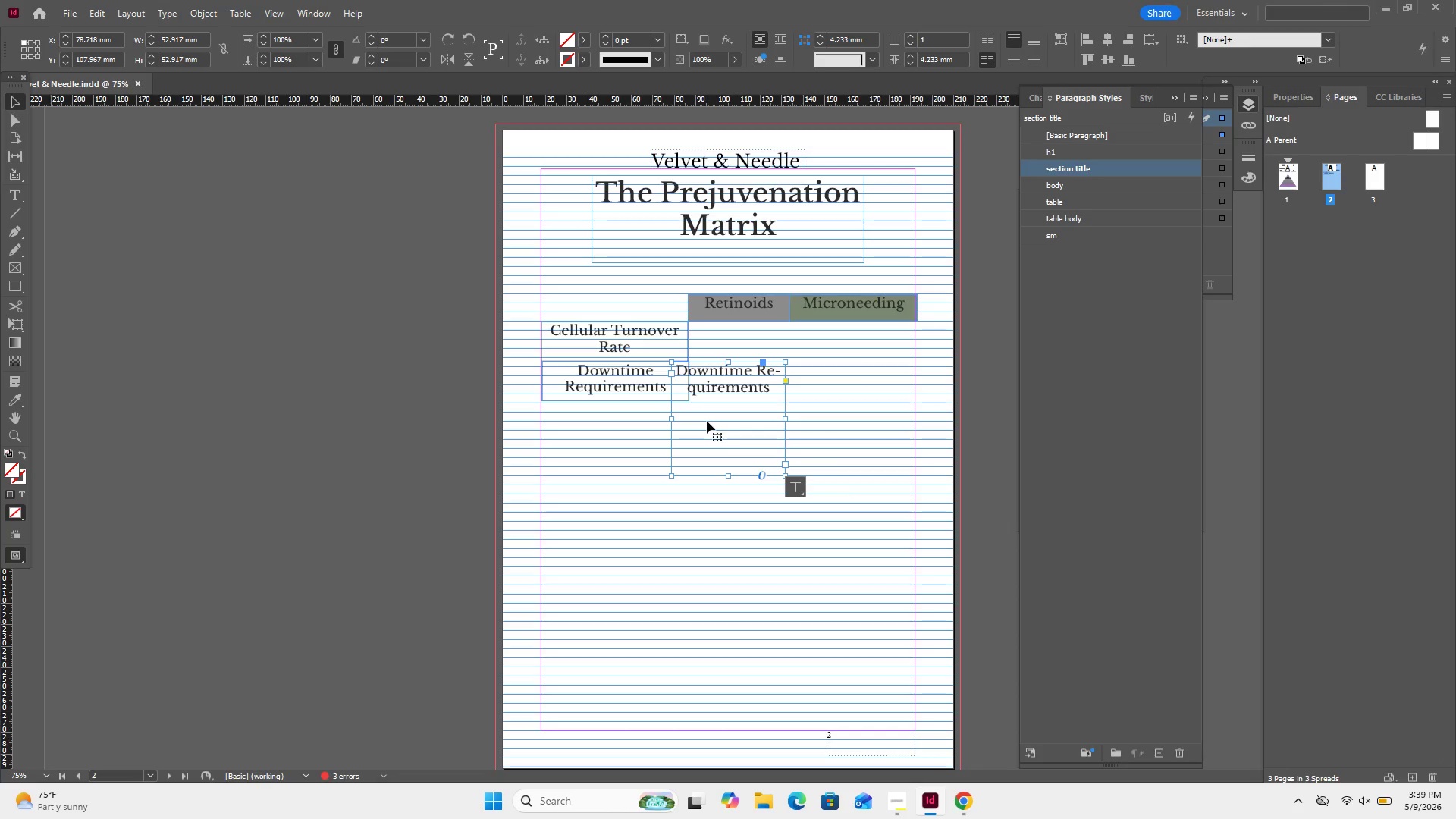 
key(Control+ControlLeft)
 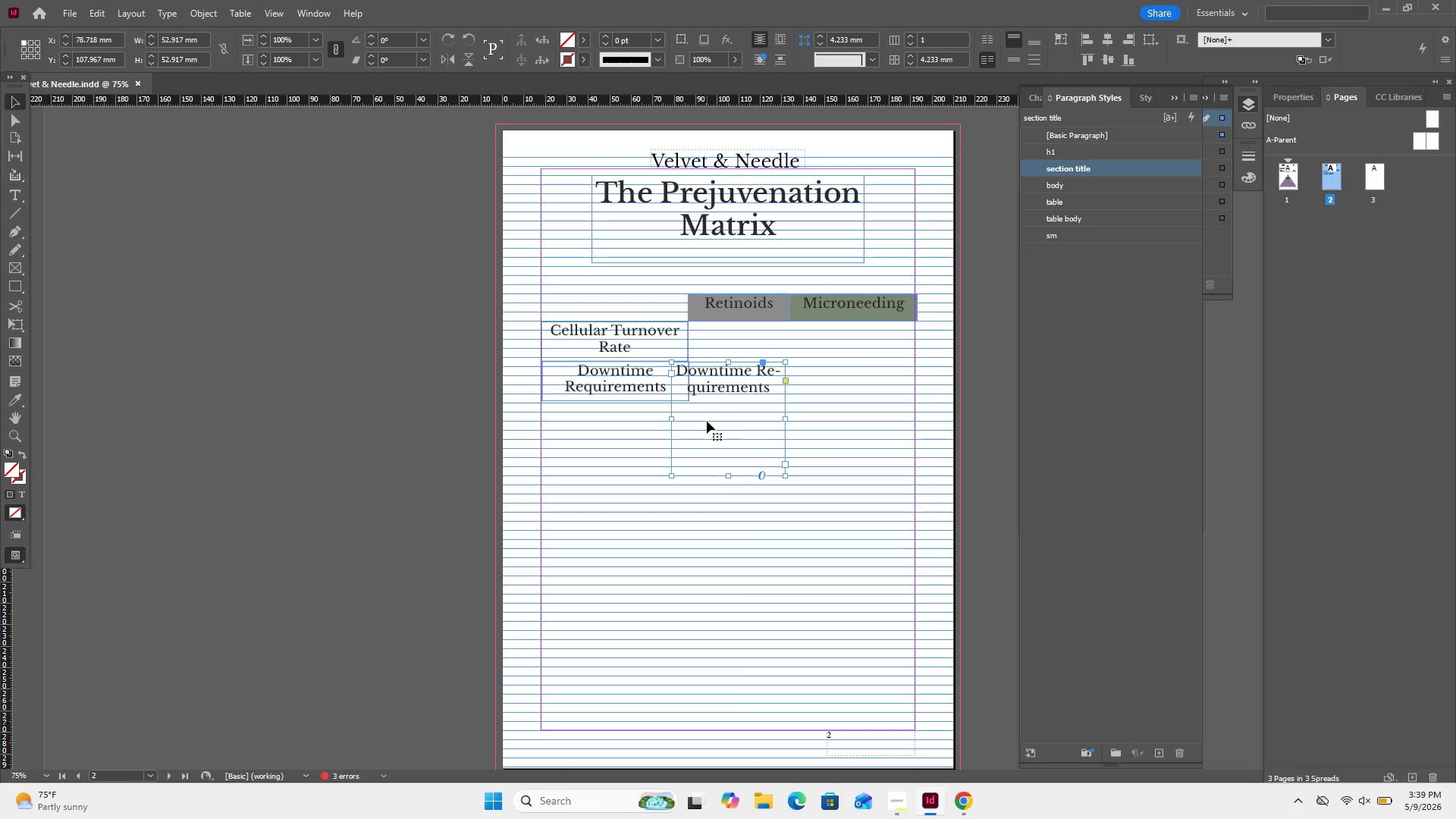 
key(Control+Z)
 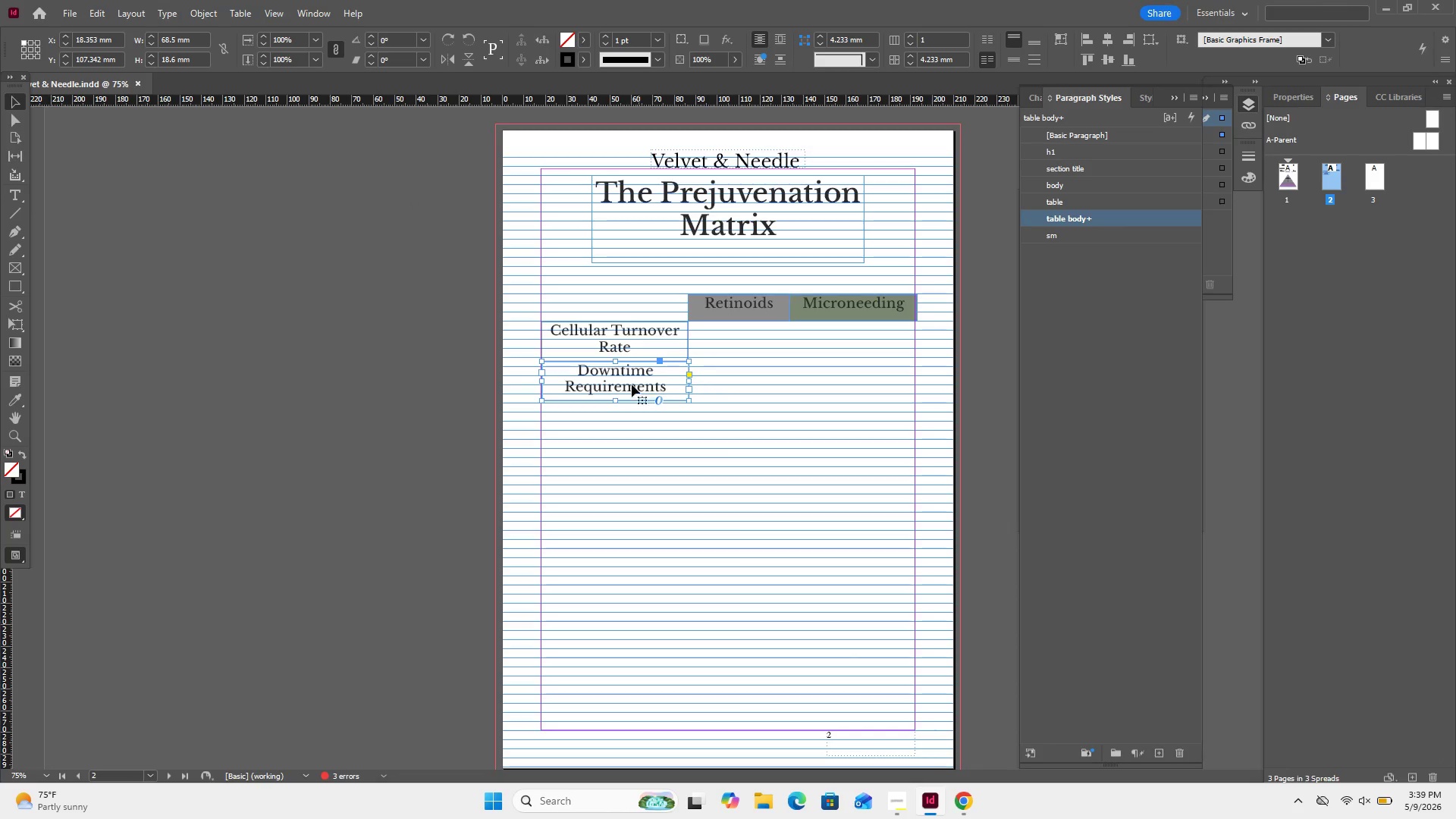 
key(Control+C)
 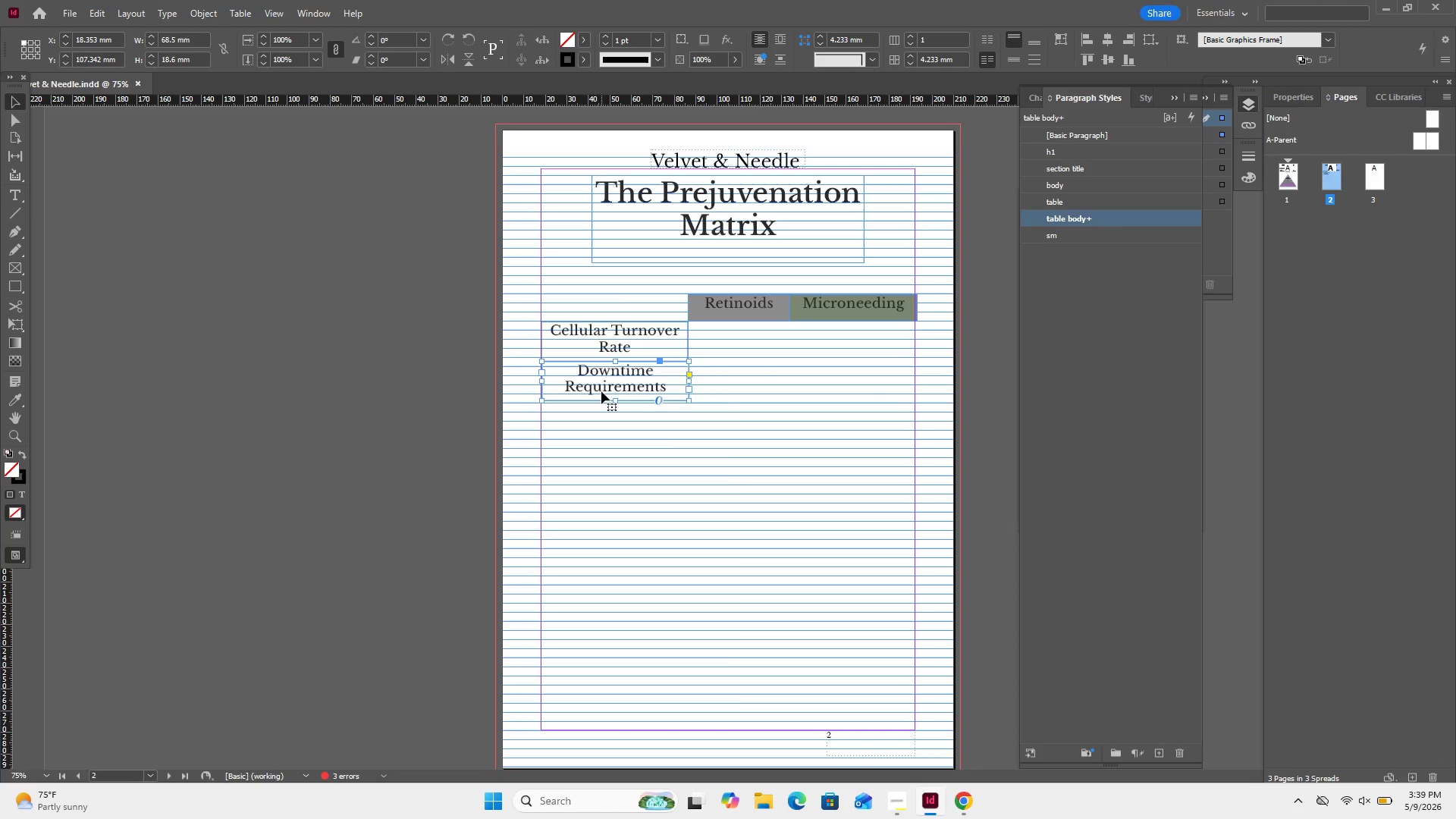 
key(Control+V)
 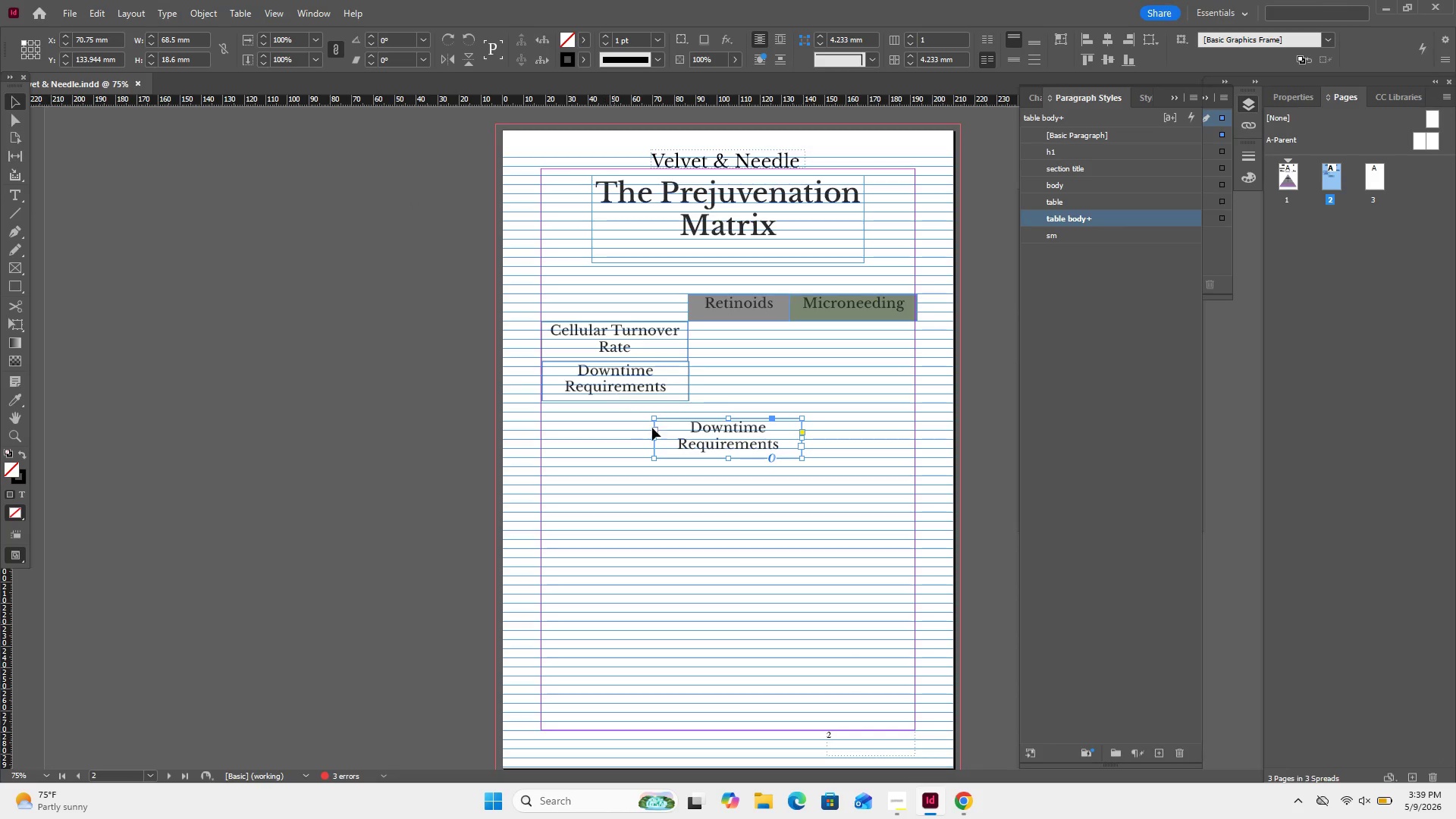 
left_click_drag(start_coordinate=[713, 444], to_coordinate=[598, 428])
 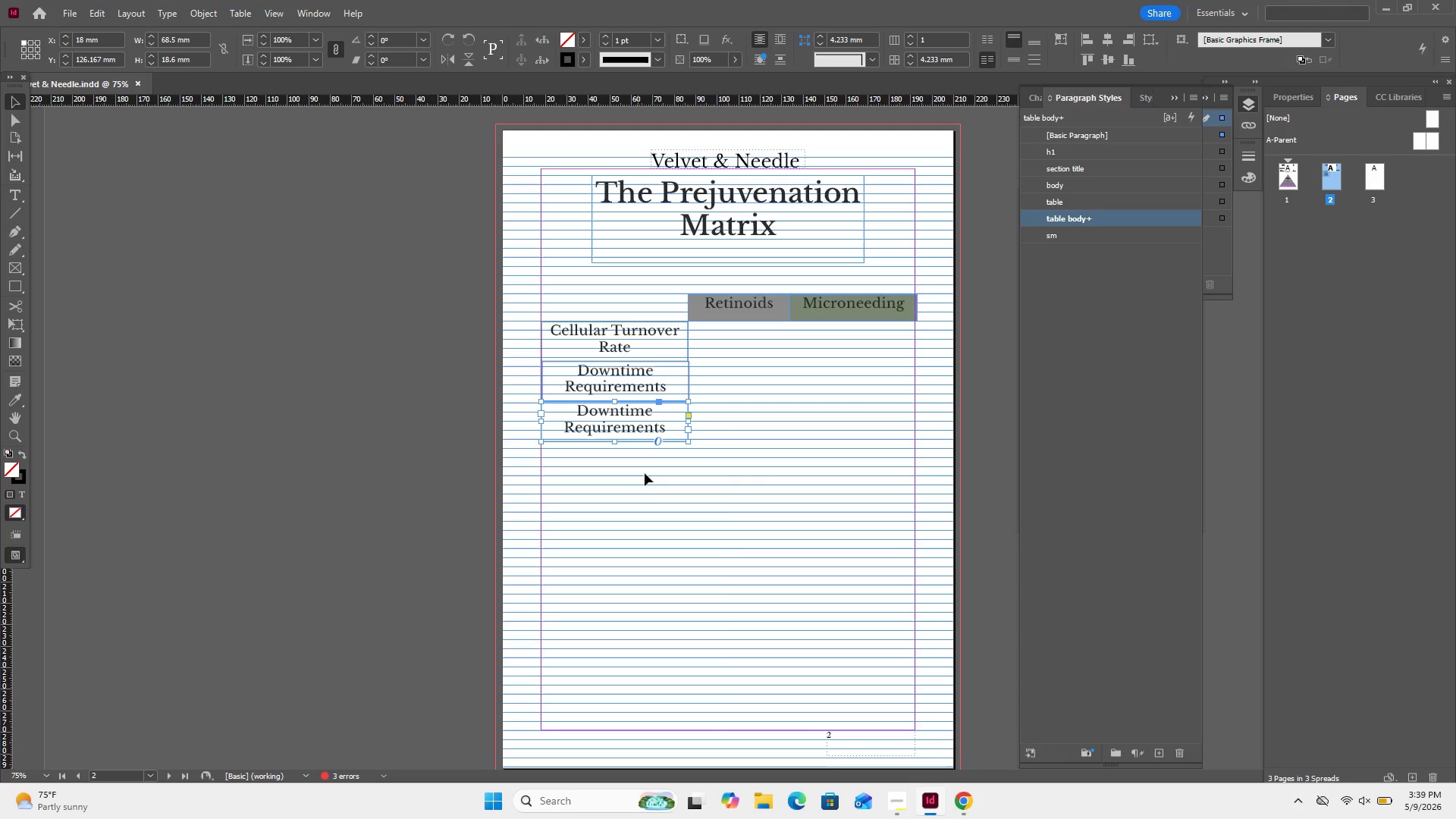 
wait(22.97)
 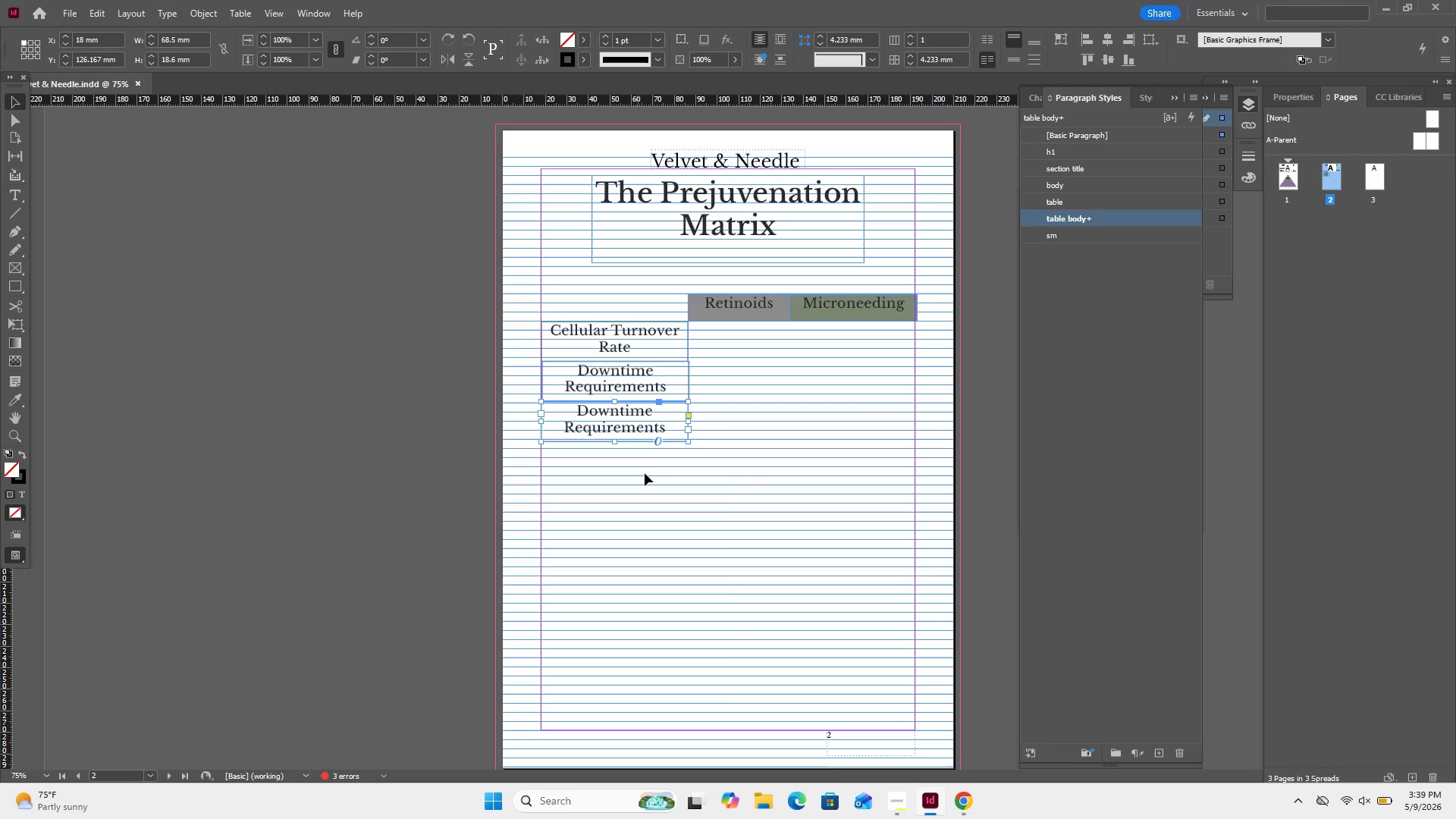 
left_click([967, 807])
 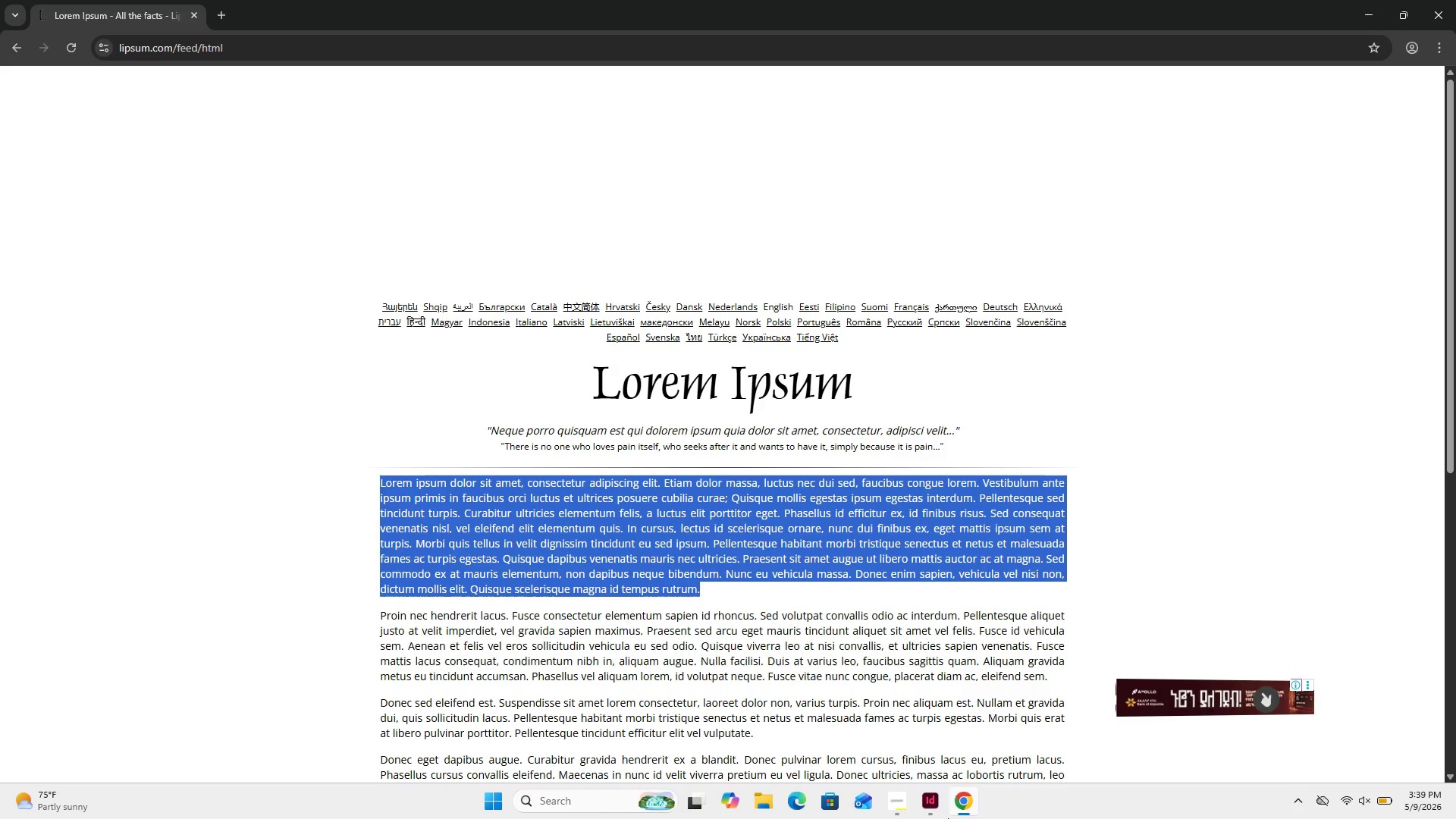 
left_click([930, 809])
 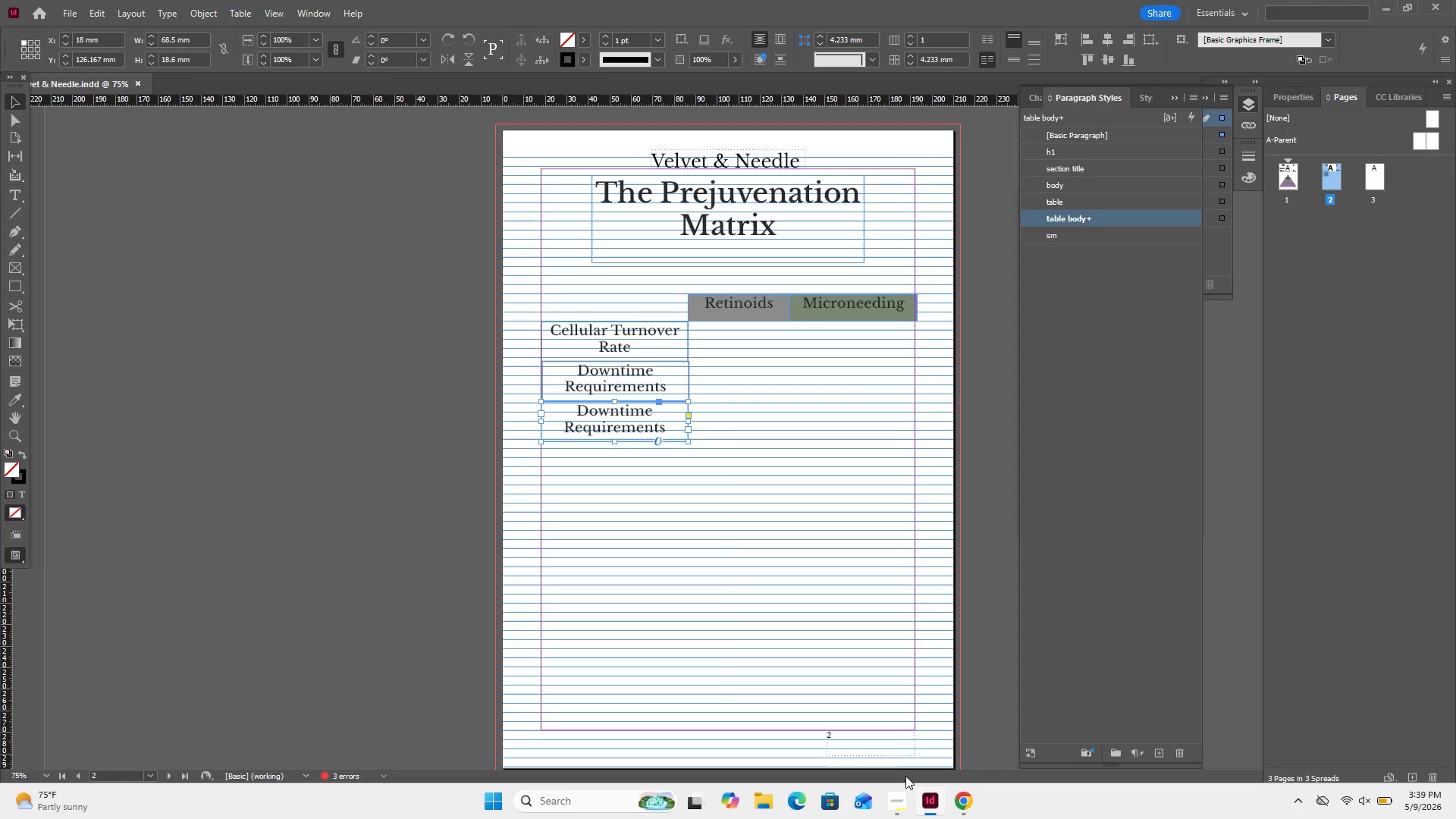 
left_click([903, 795])